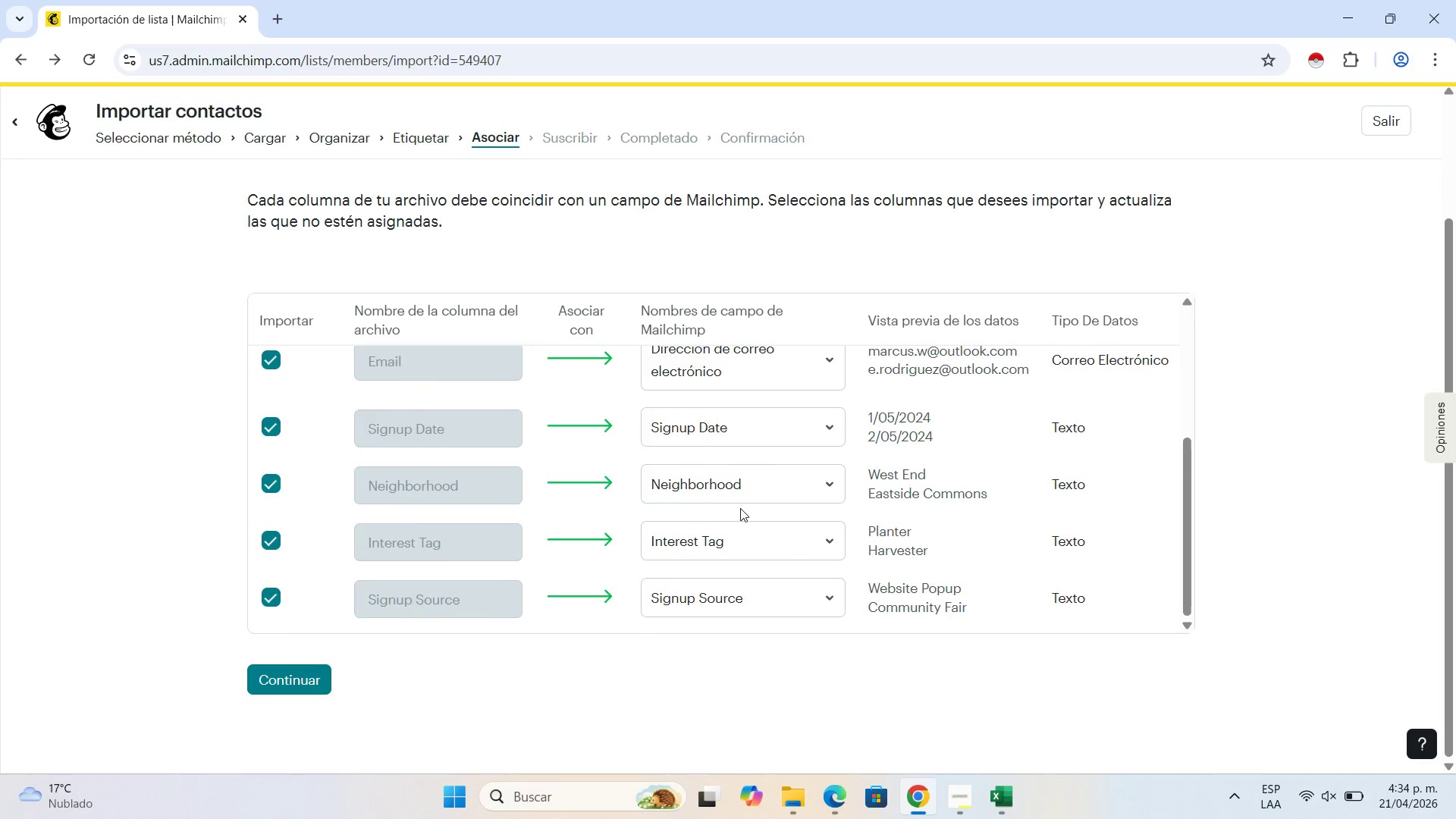 
scroll: coordinate [740, 508], scroll_direction: up, amount: 5.0
 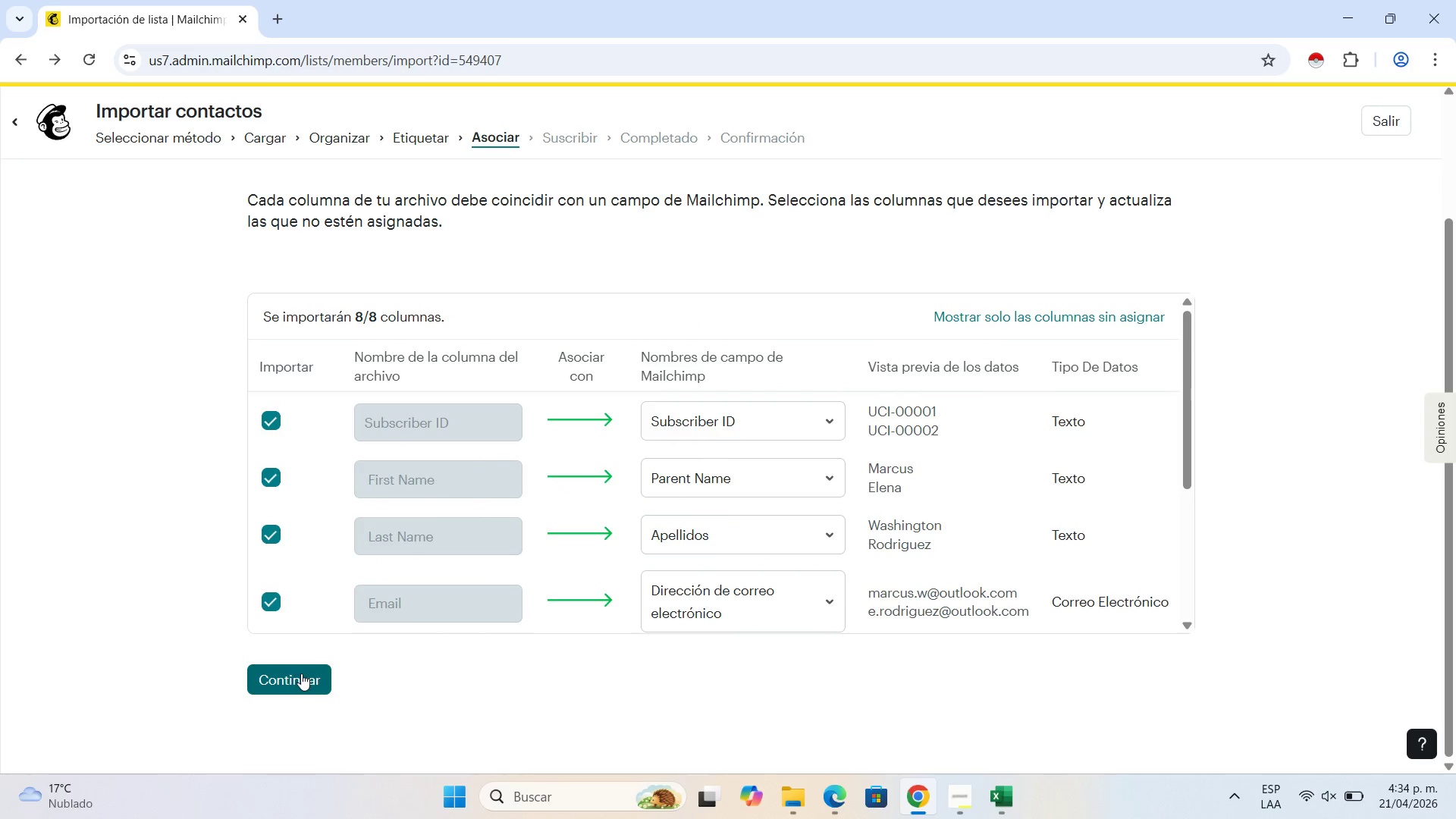 
scroll: coordinate [838, 570], scroll_direction: down, amount: 3.0
 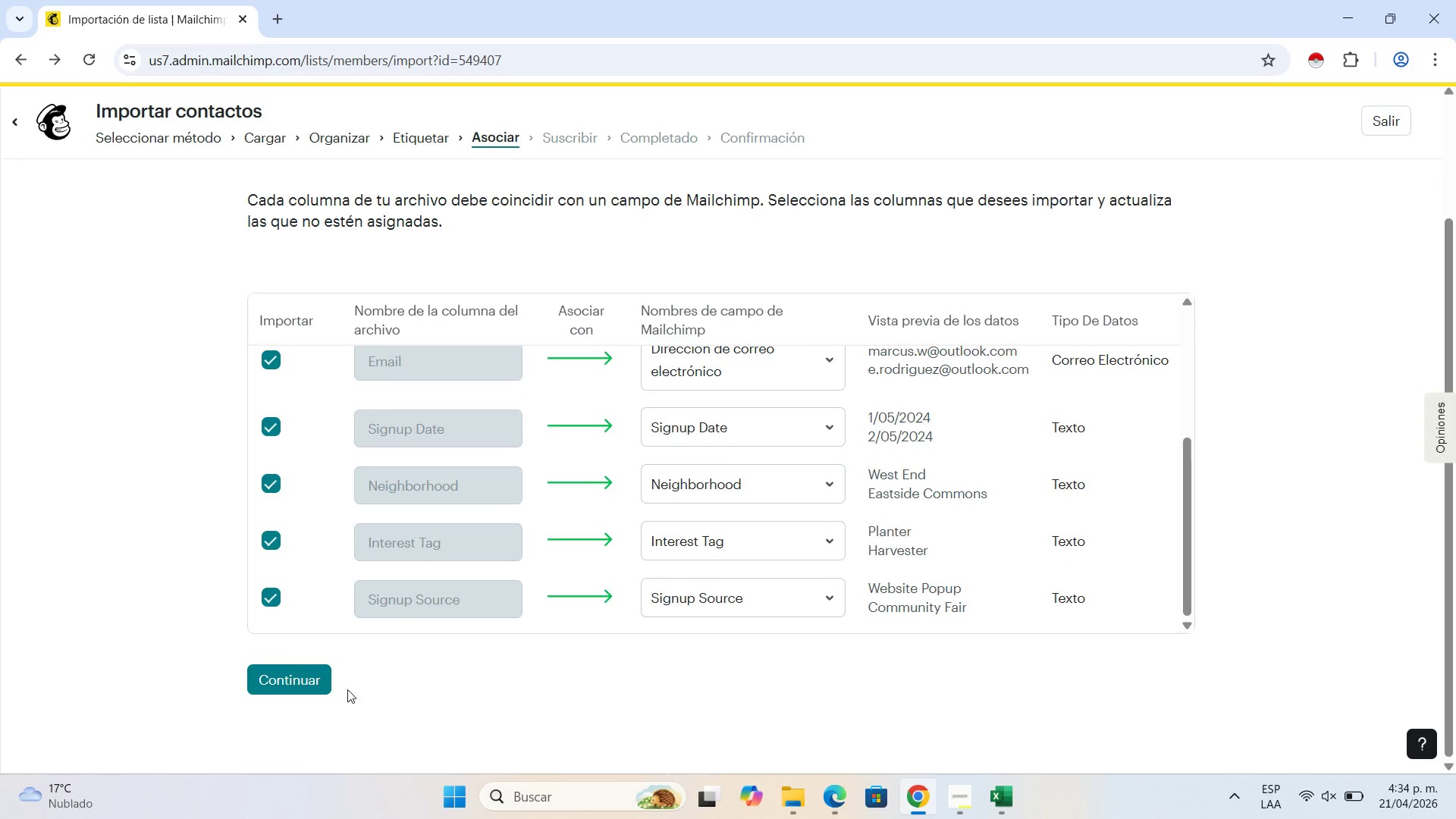 
left_click([302, 679])
 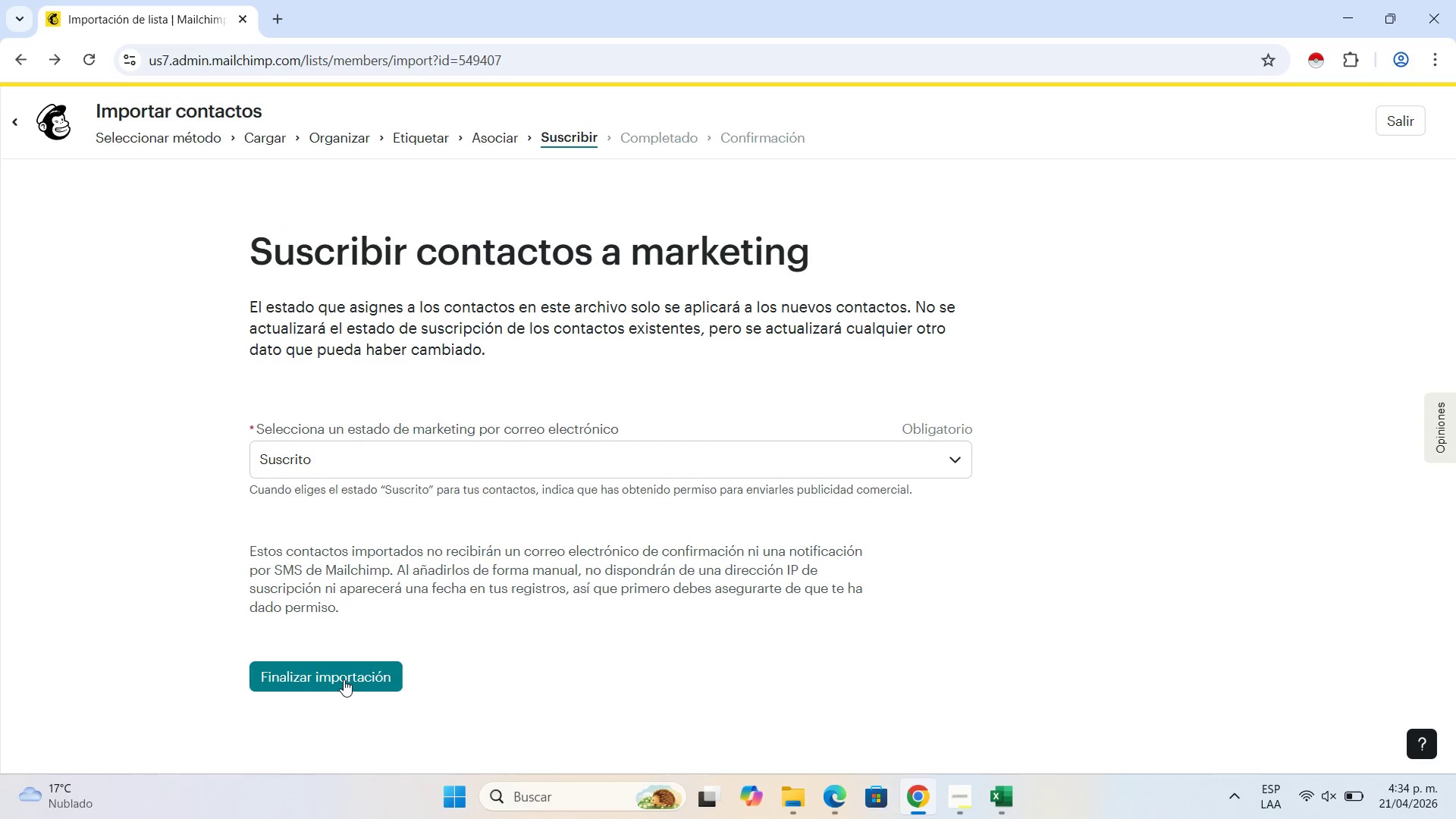 
left_click([339, 687])
 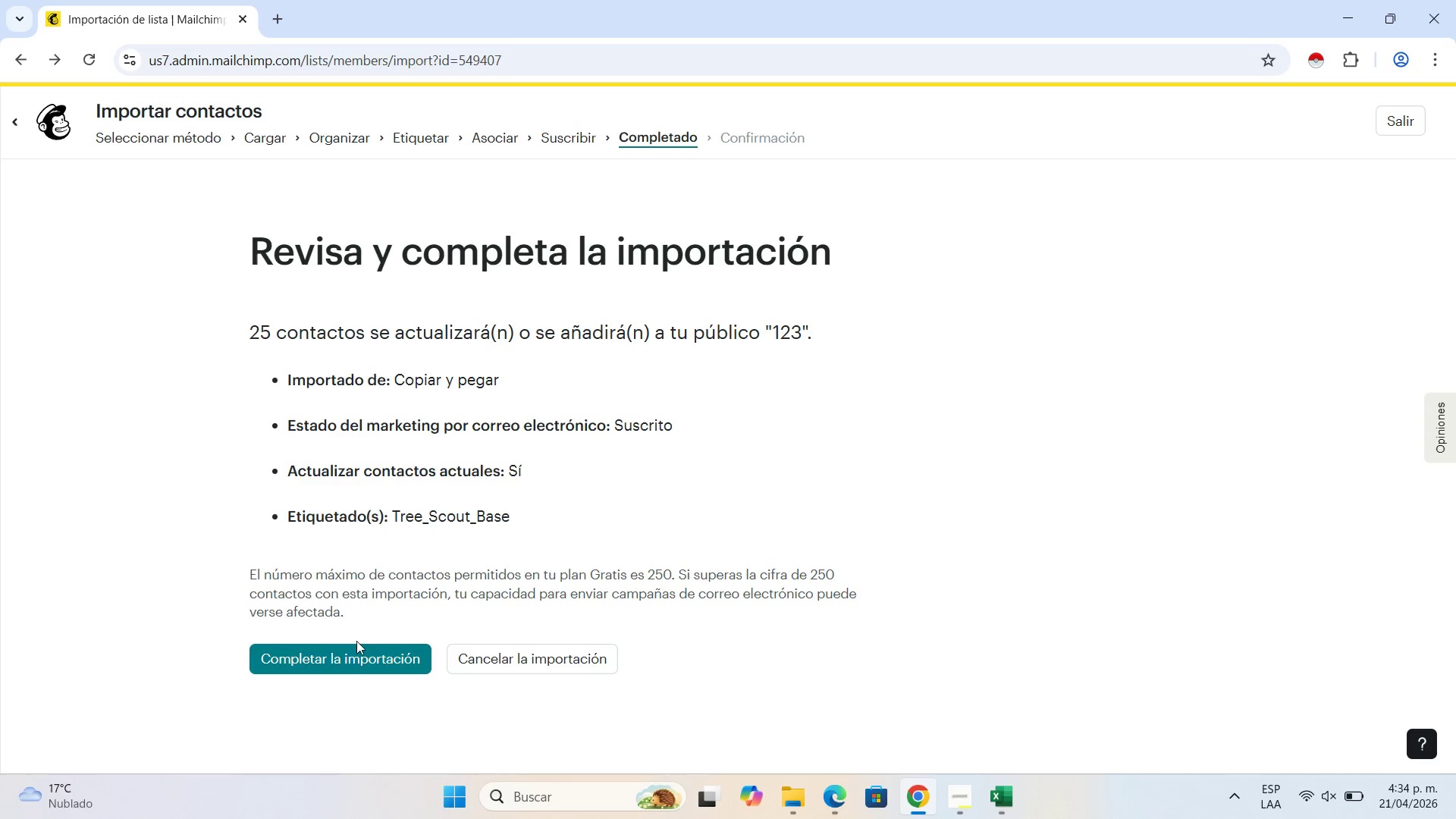 
left_click([337, 659])
 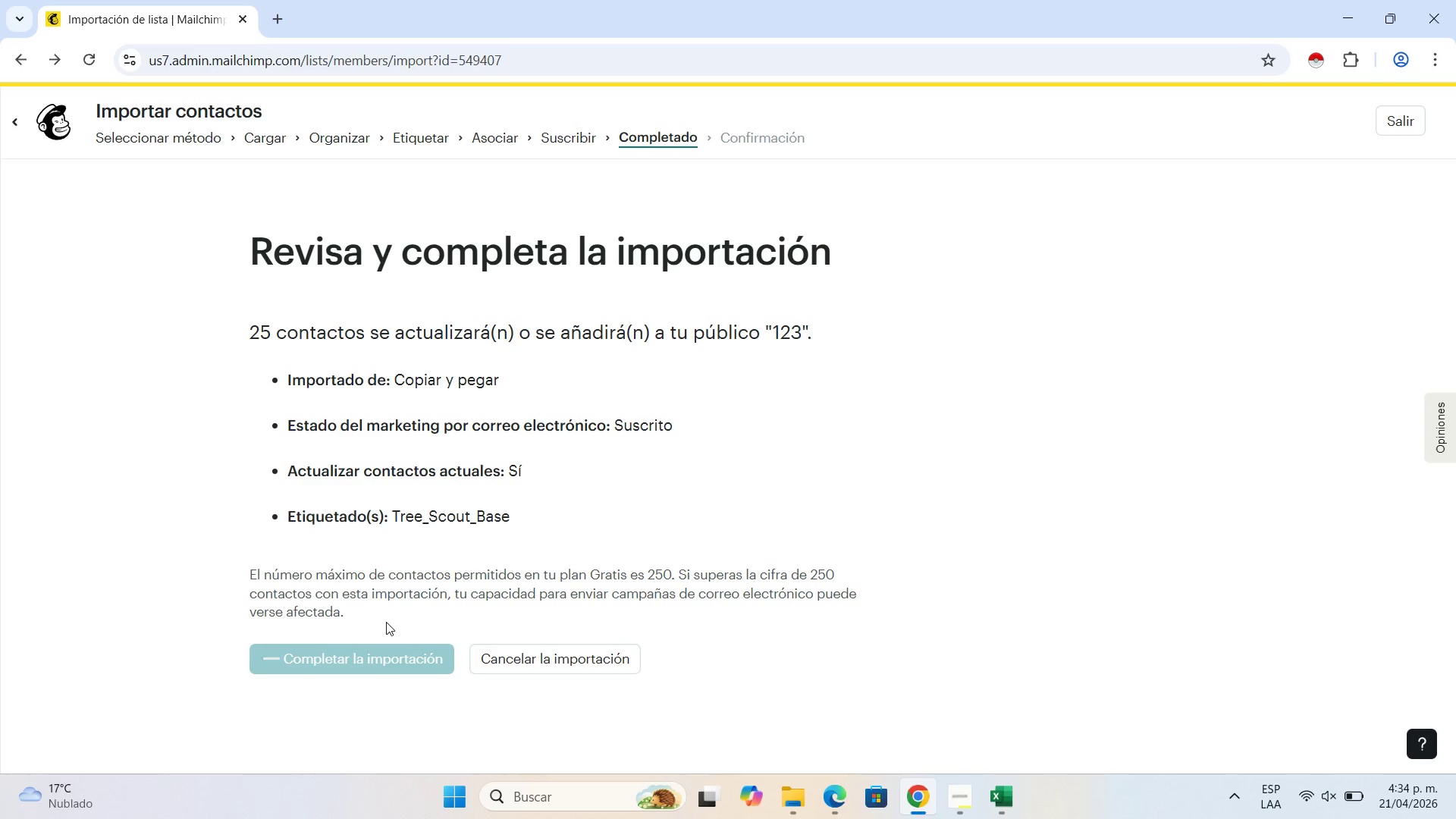 
wait(9.16)
 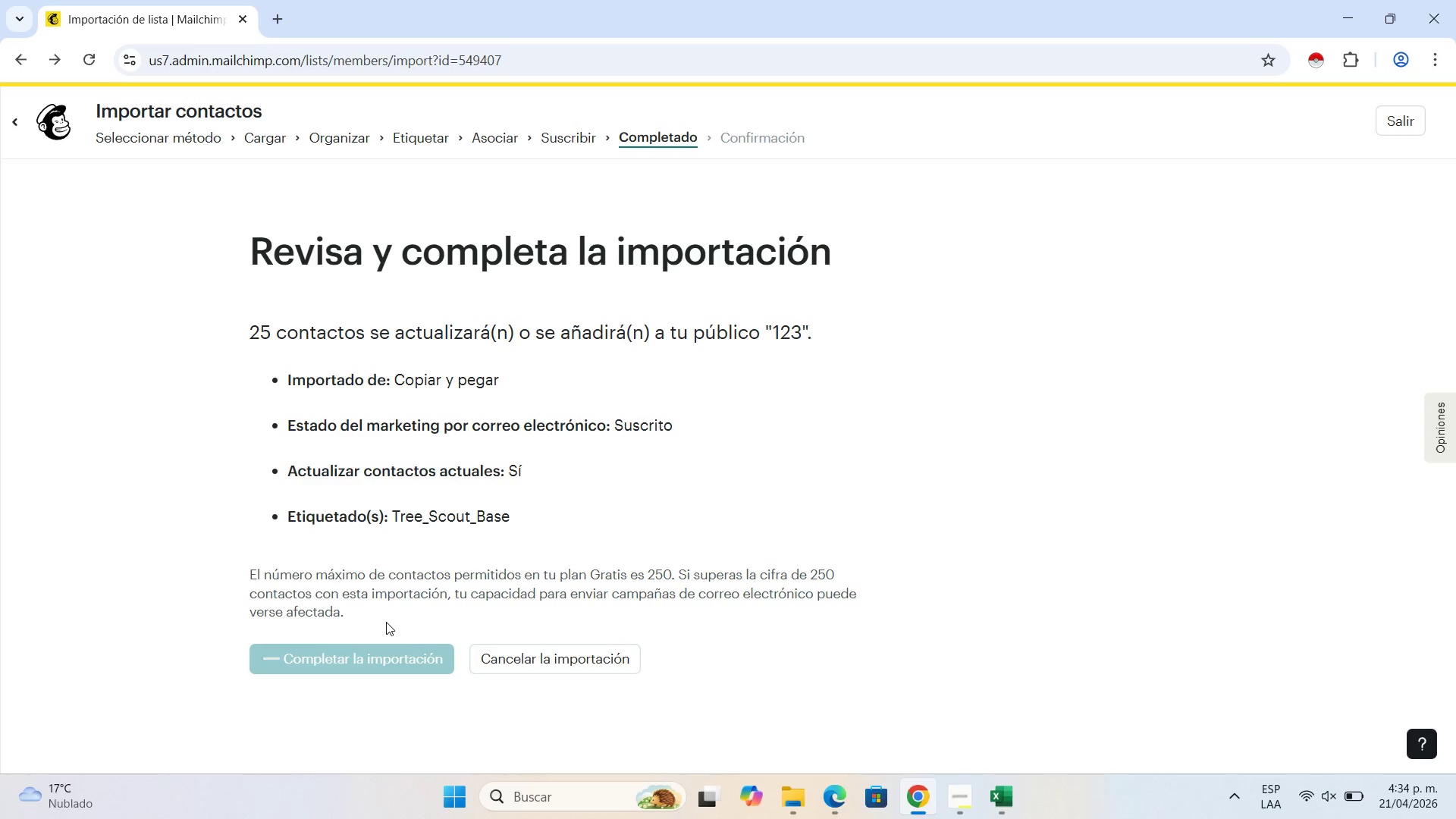 
left_click([522, 378])
 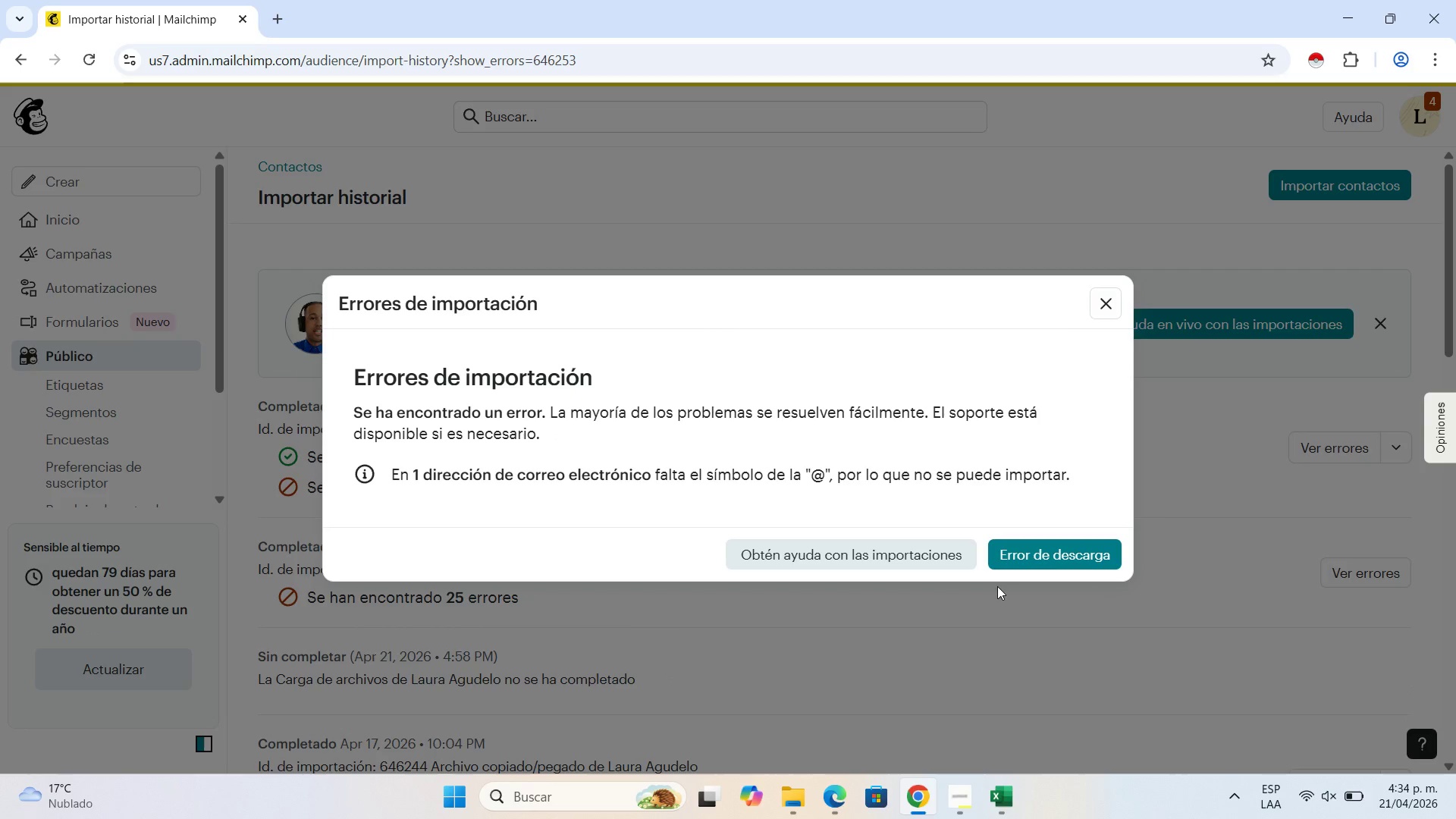 
wait(6.84)
 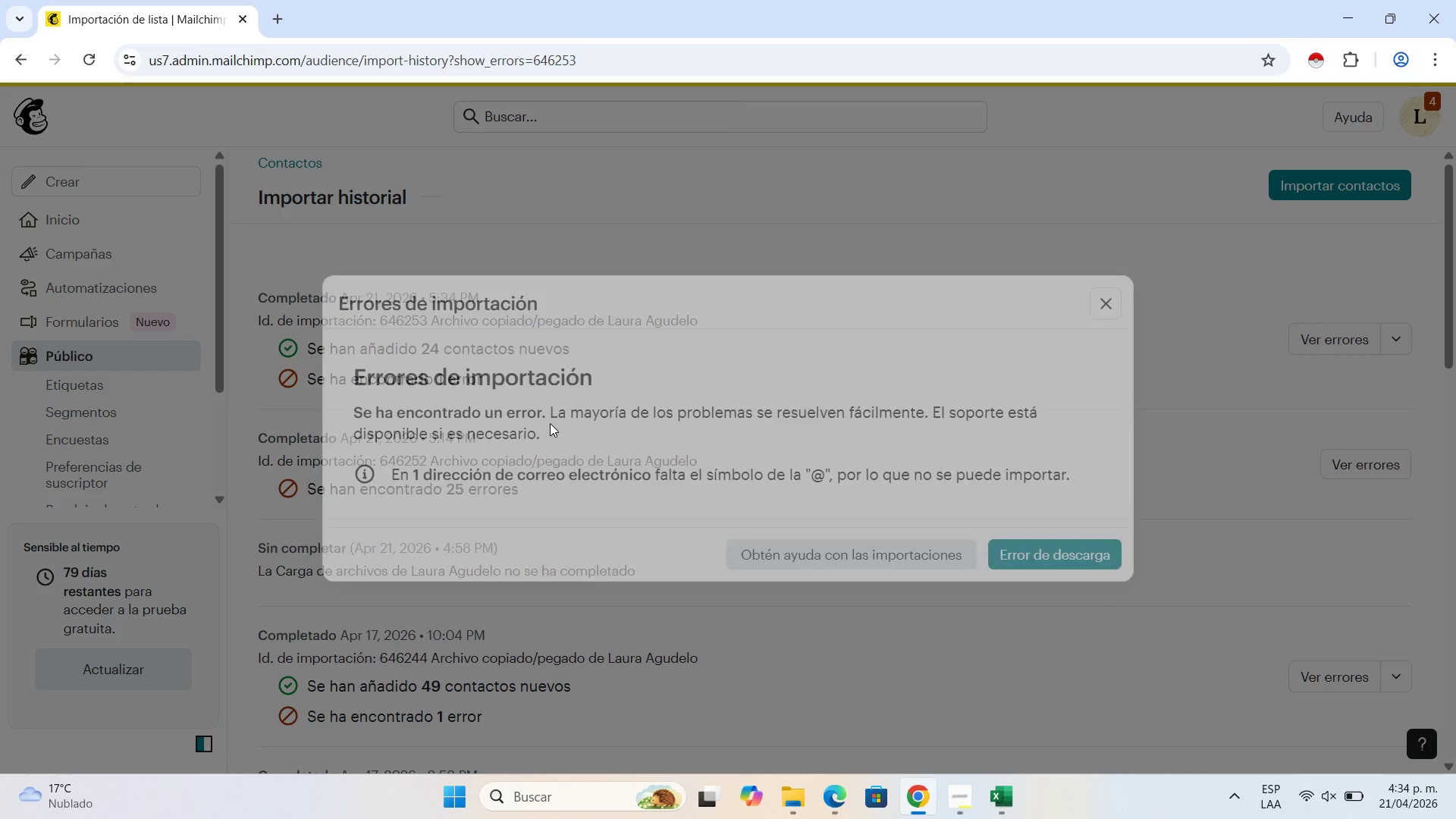 
left_click([1108, 307])
 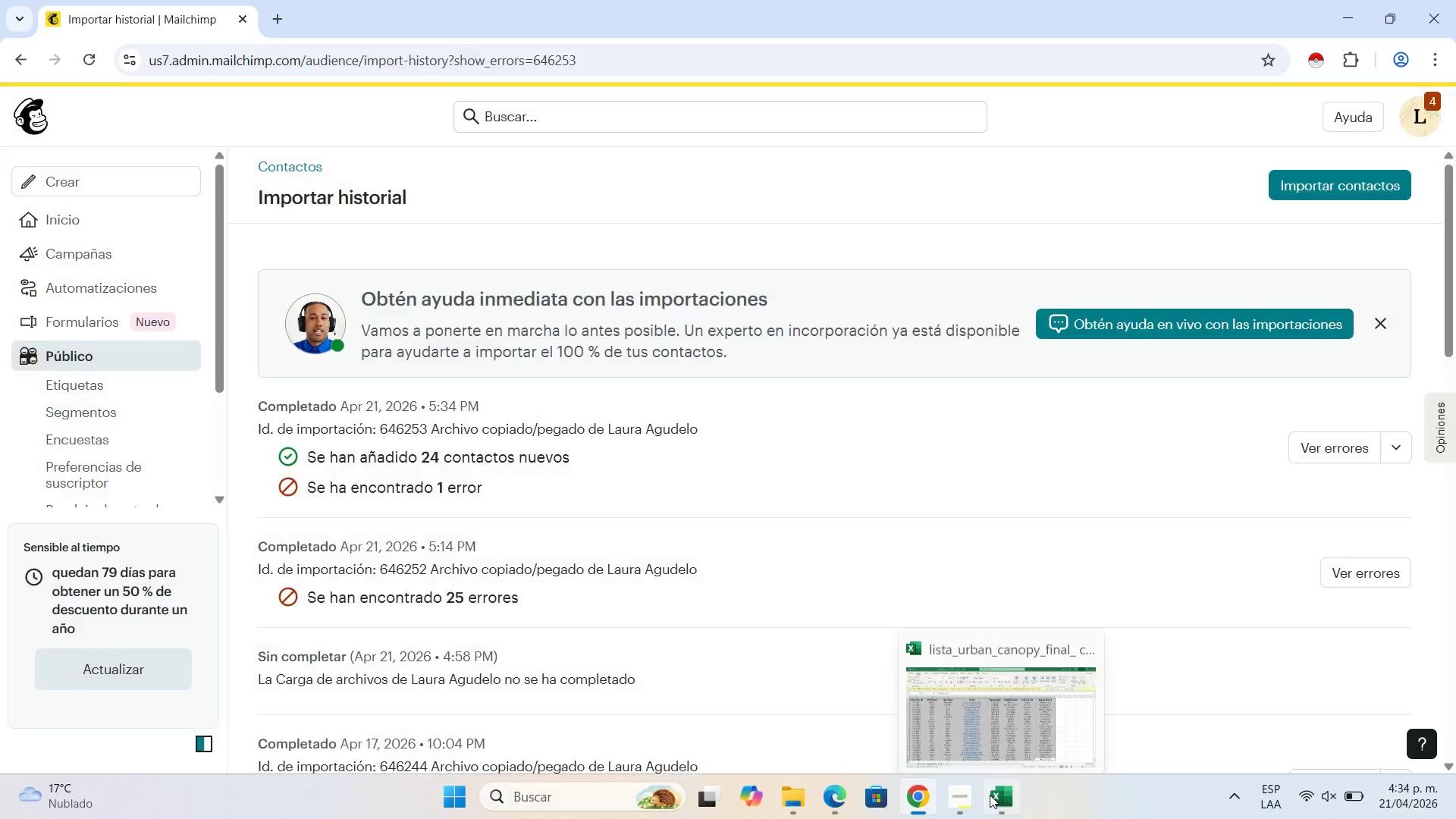 
left_click([990, 795])
 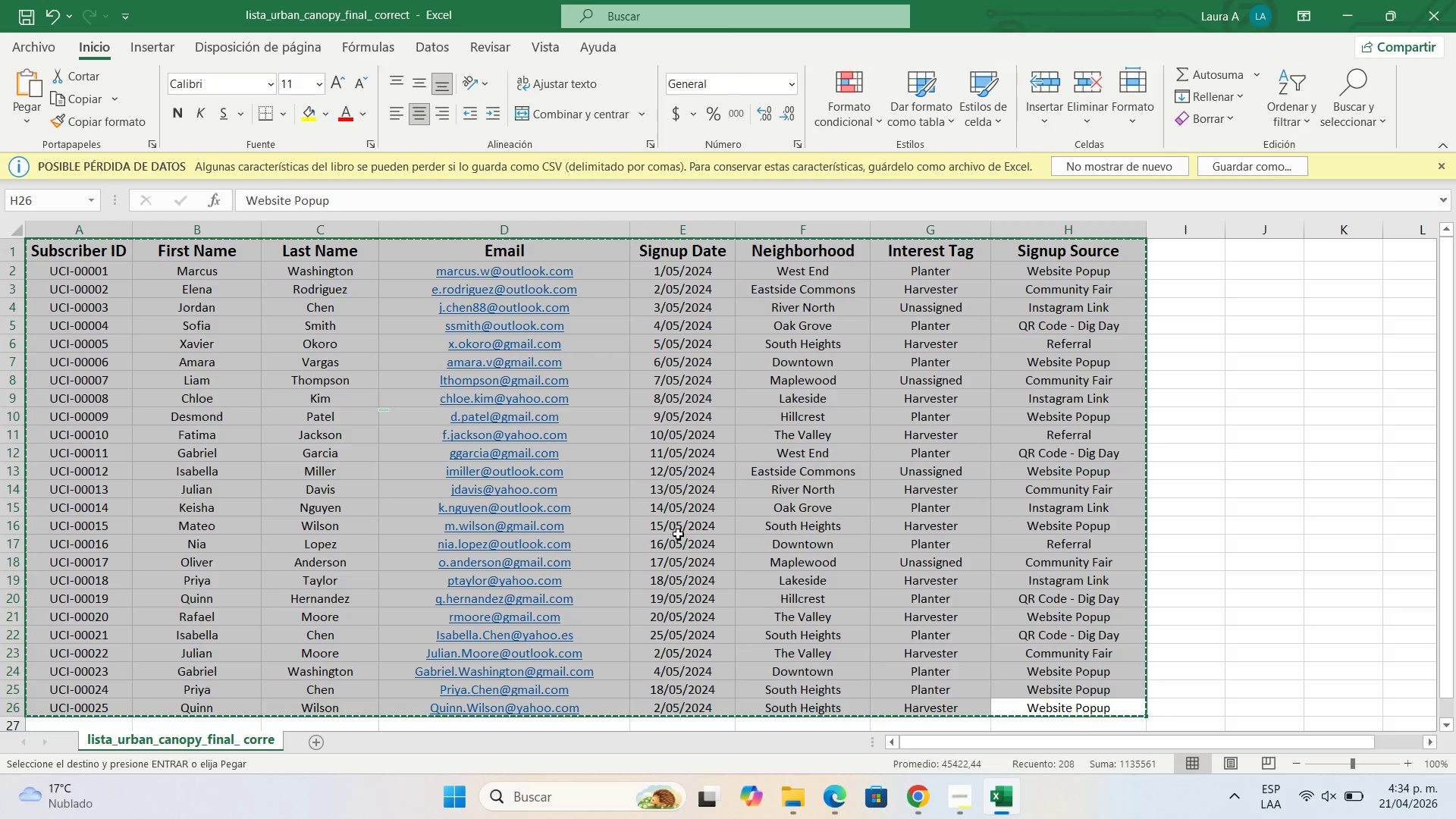 
left_click([684, 499])
 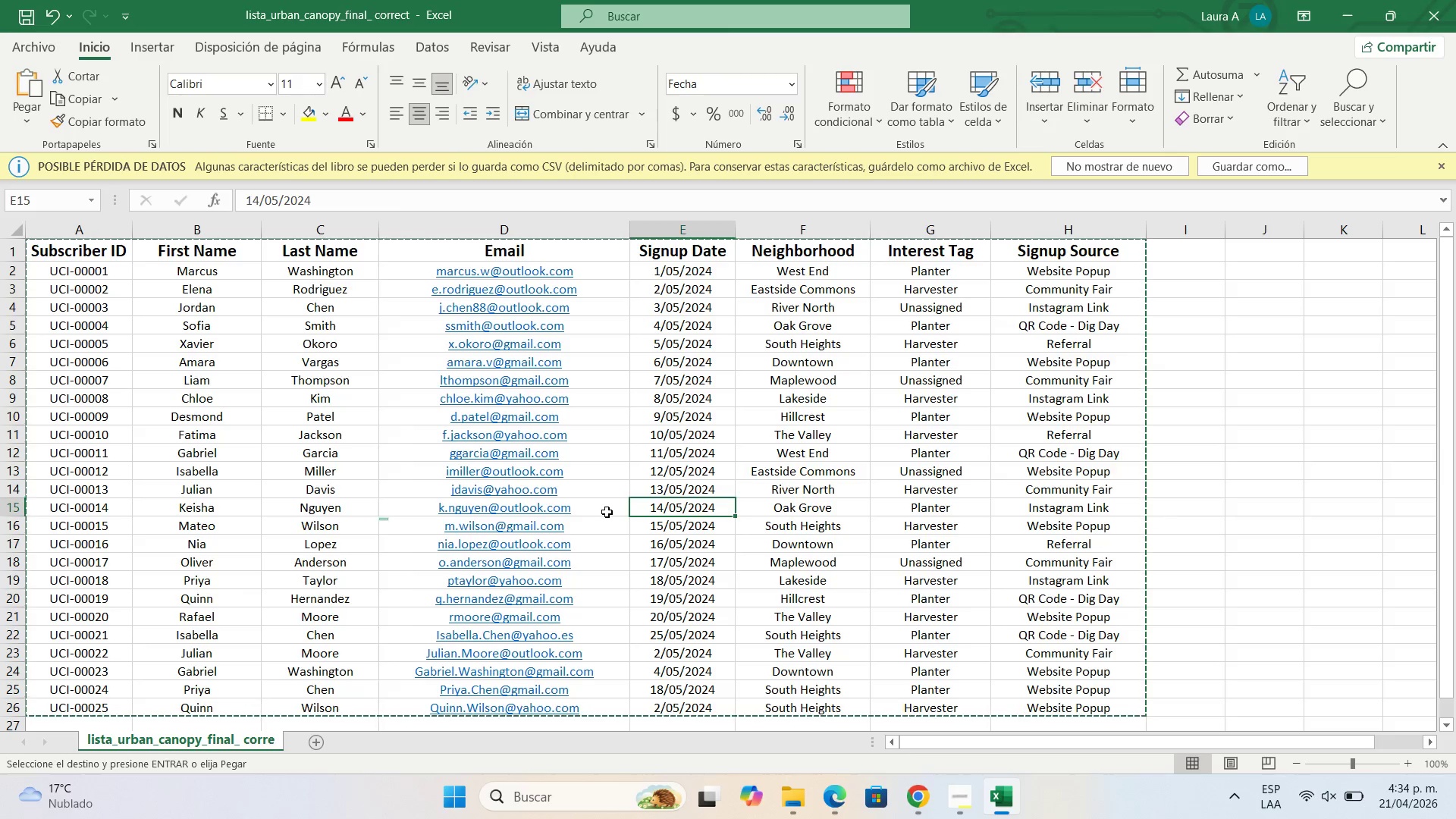 
scroll: coordinate [607, 512], scroll_direction: down, amount: 1.0
 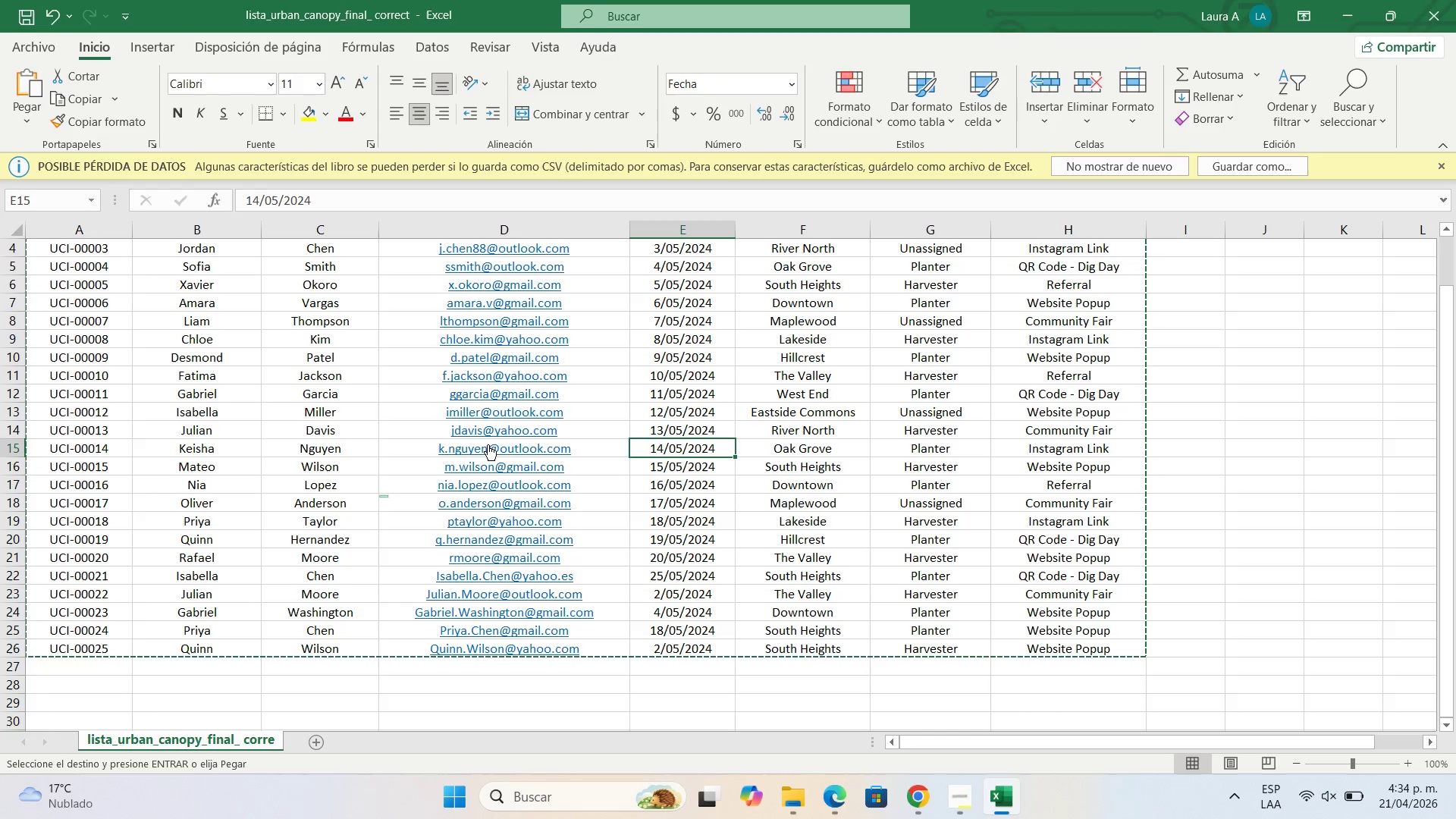 
scroll: coordinate [490, 366], scroll_direction: up, amount: 2.0
 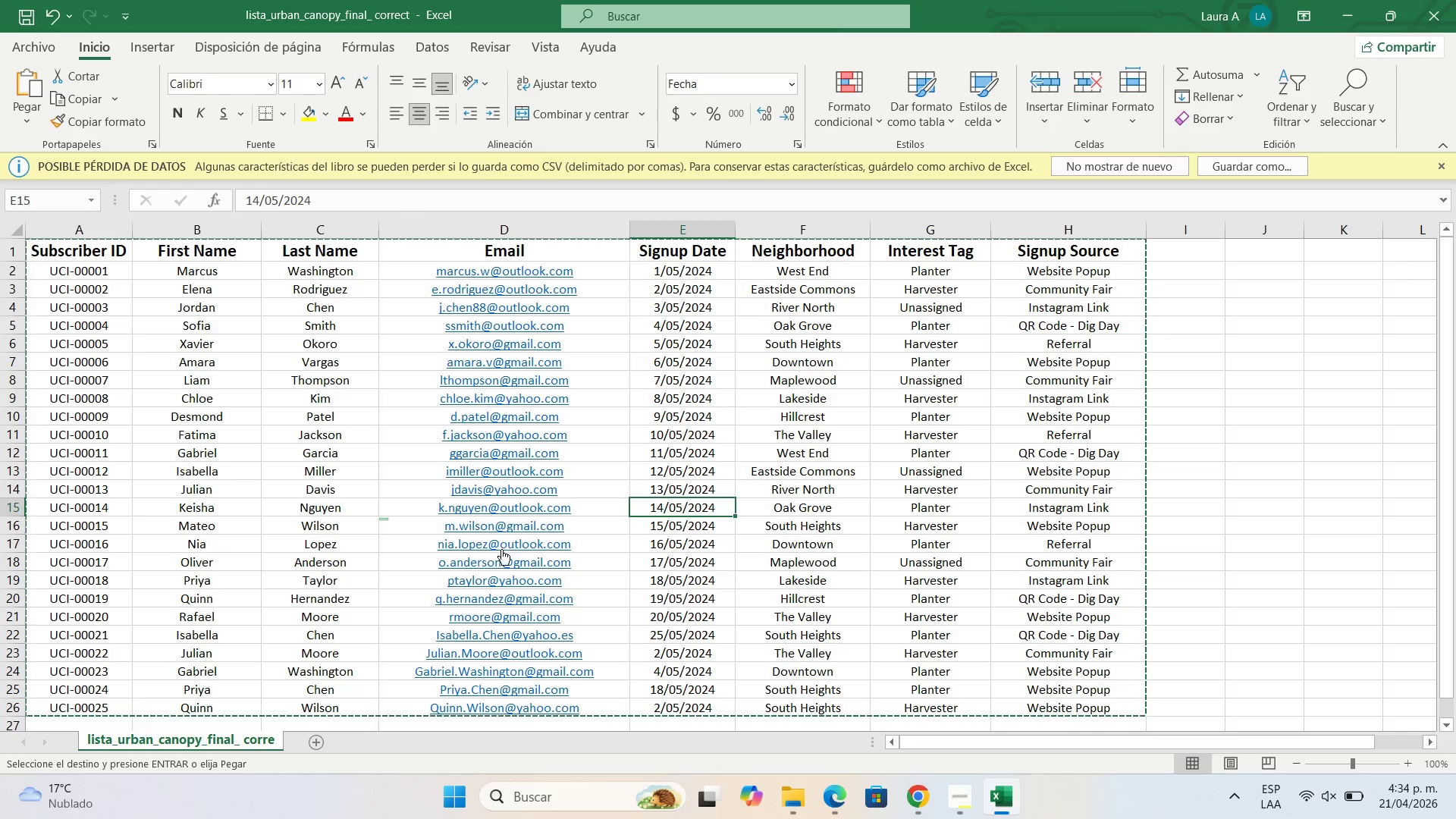 
wait(6.72)
 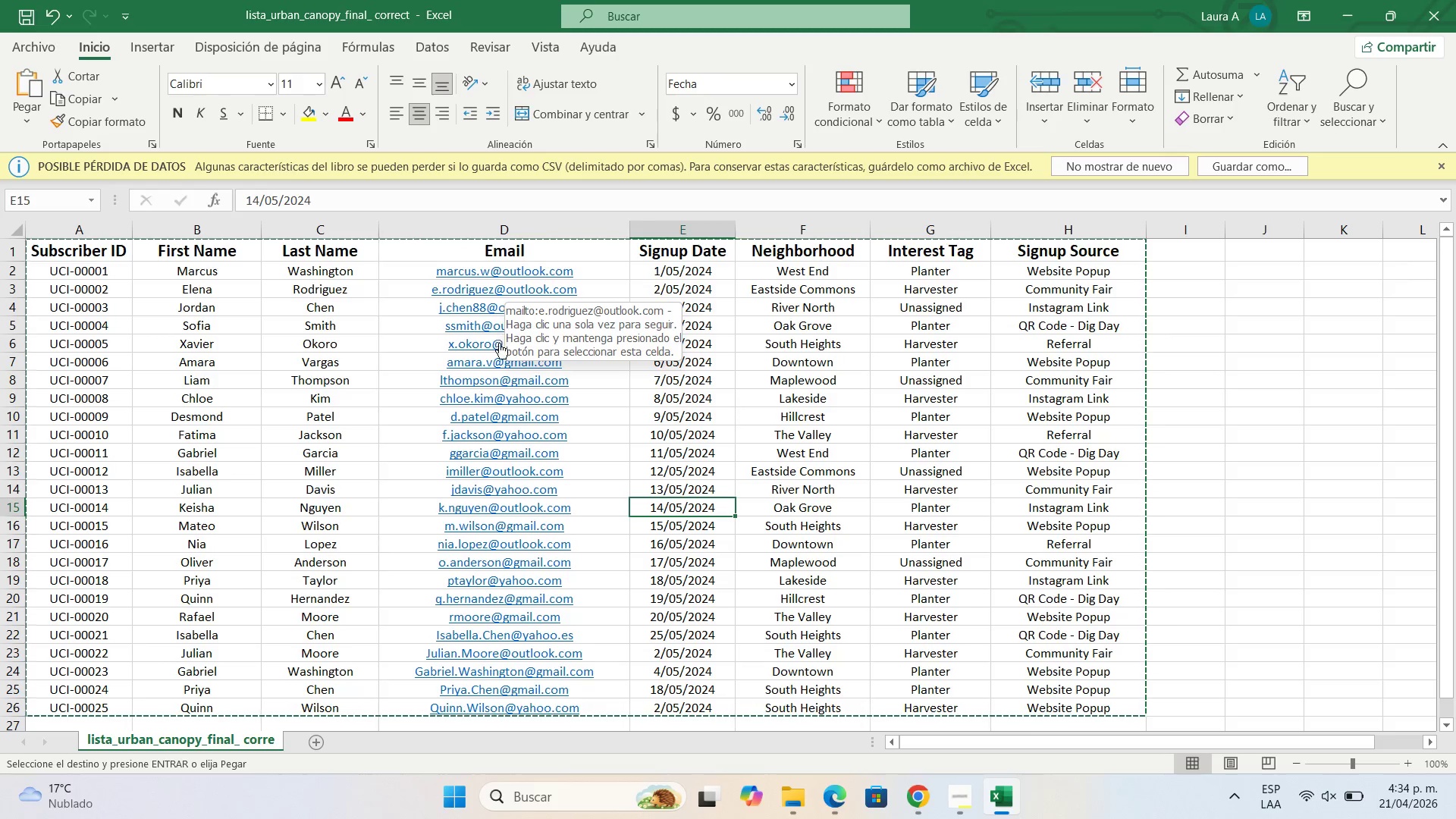 
scroll: coordinate [522, 612], scroll_direction: down, amount: 1.0
 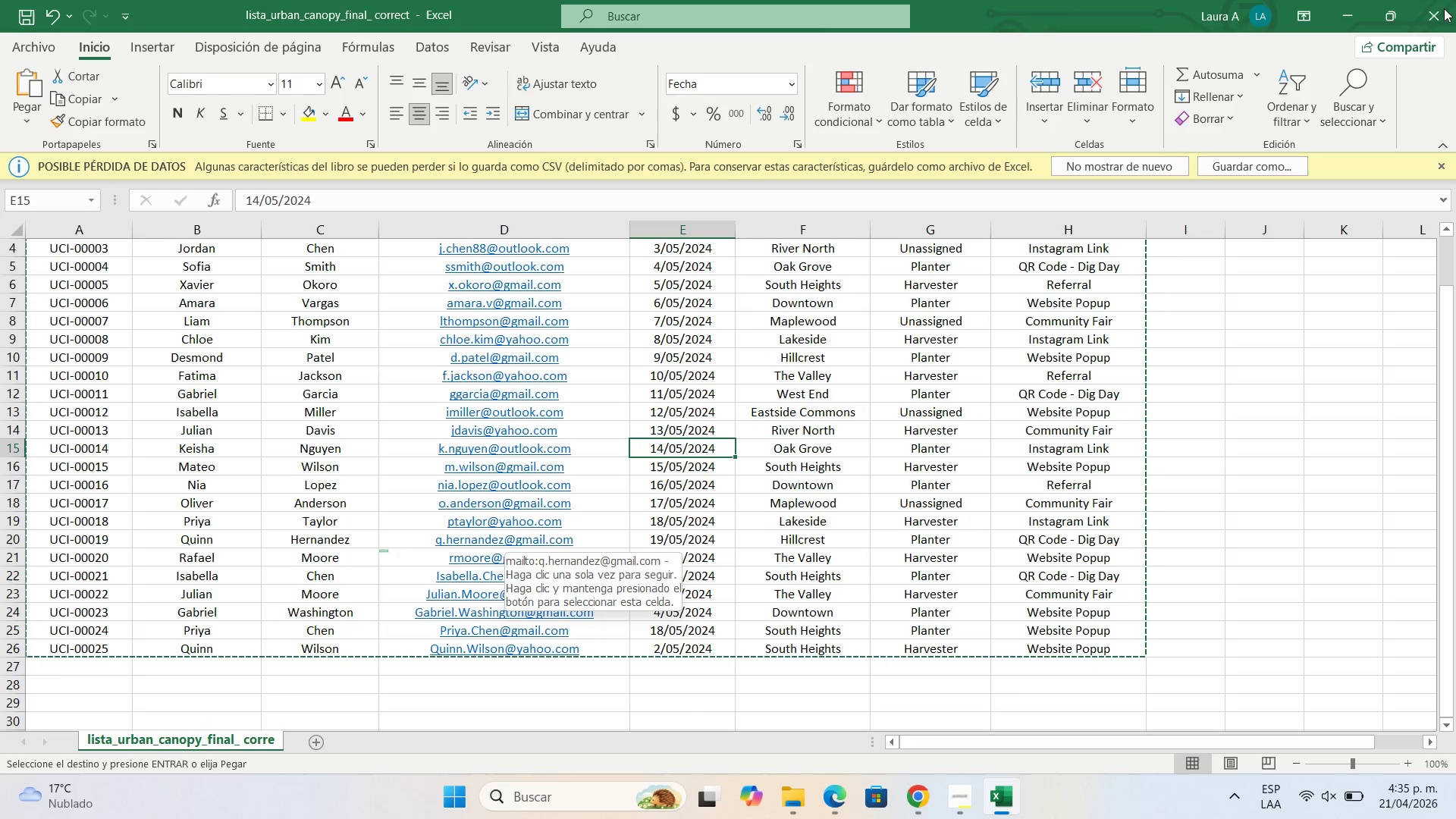 
left_click([1361, 2])
 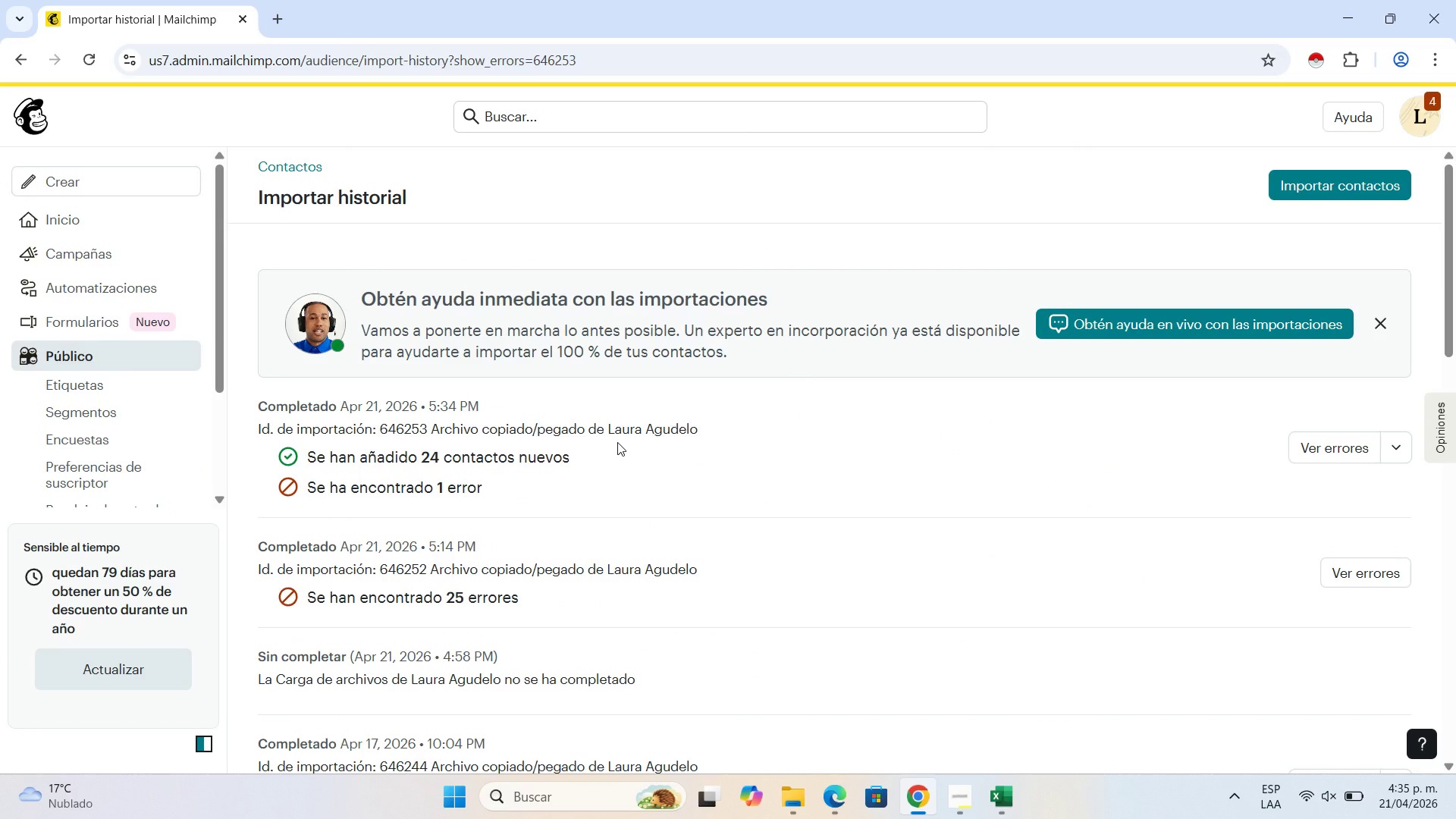 
scroll: coordinate [617, 442], scroll_direction: down, amount: 1.0
 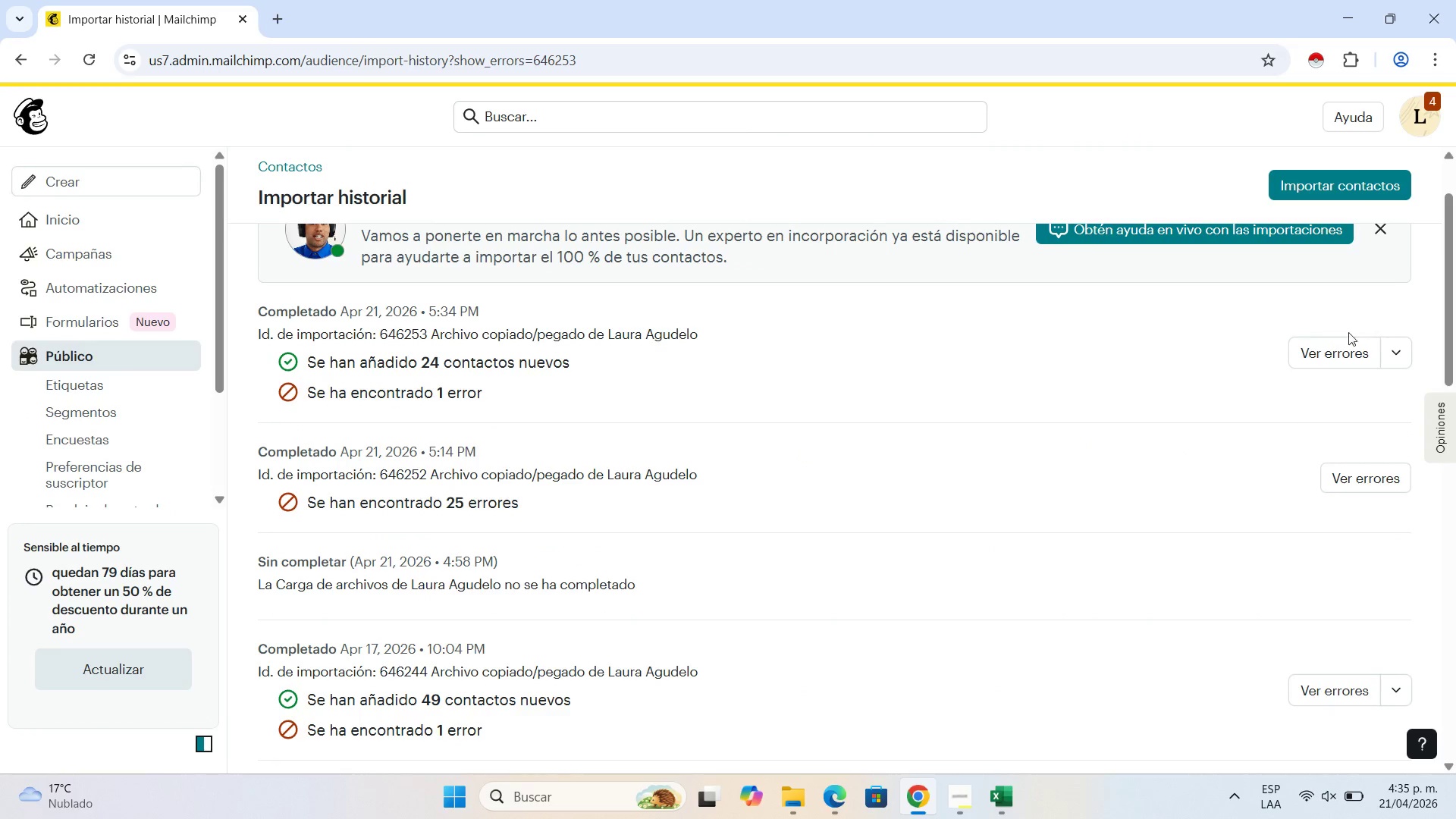 
left_click([1390, 346])
 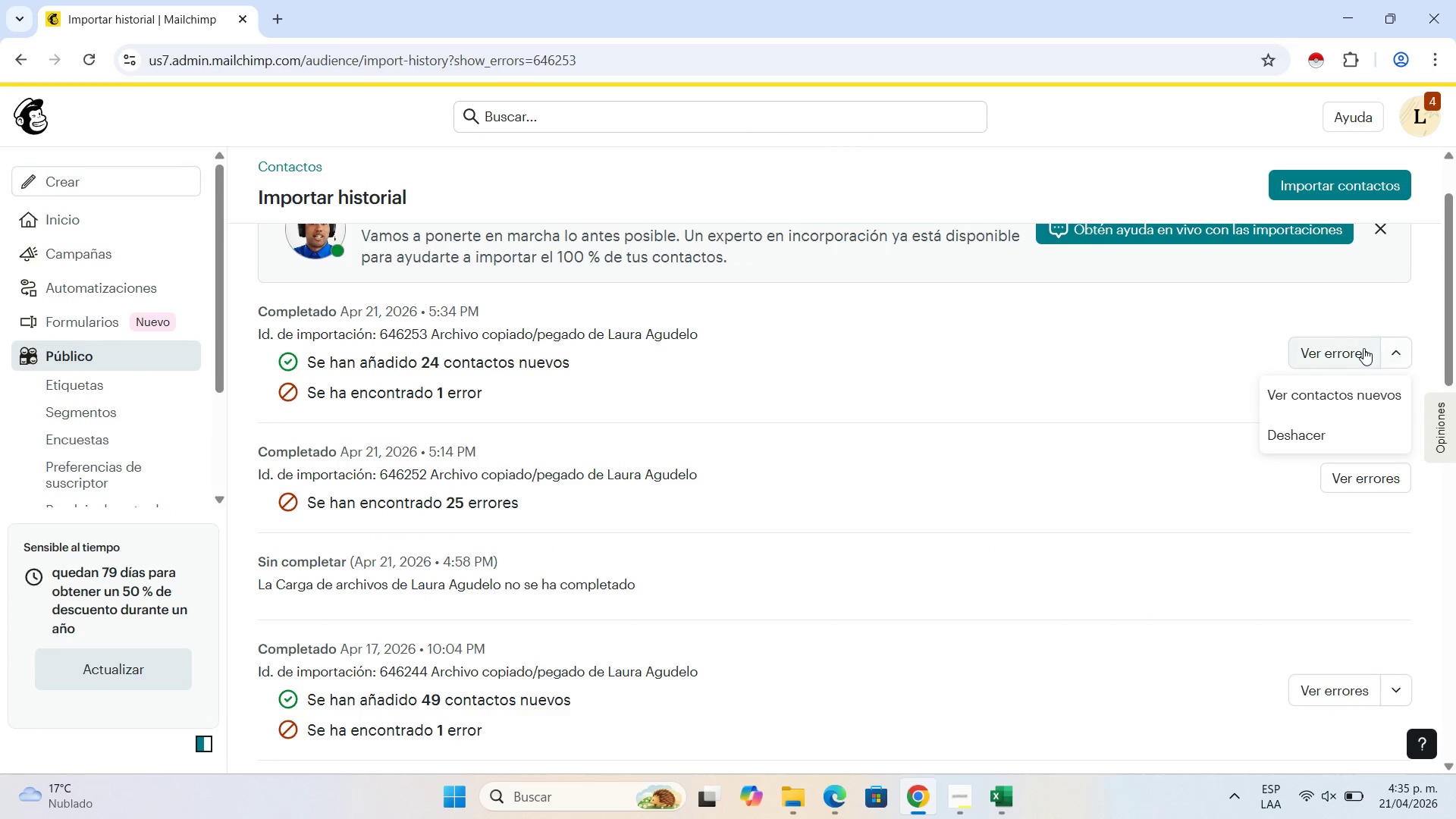 
left_click([1363, 348])
 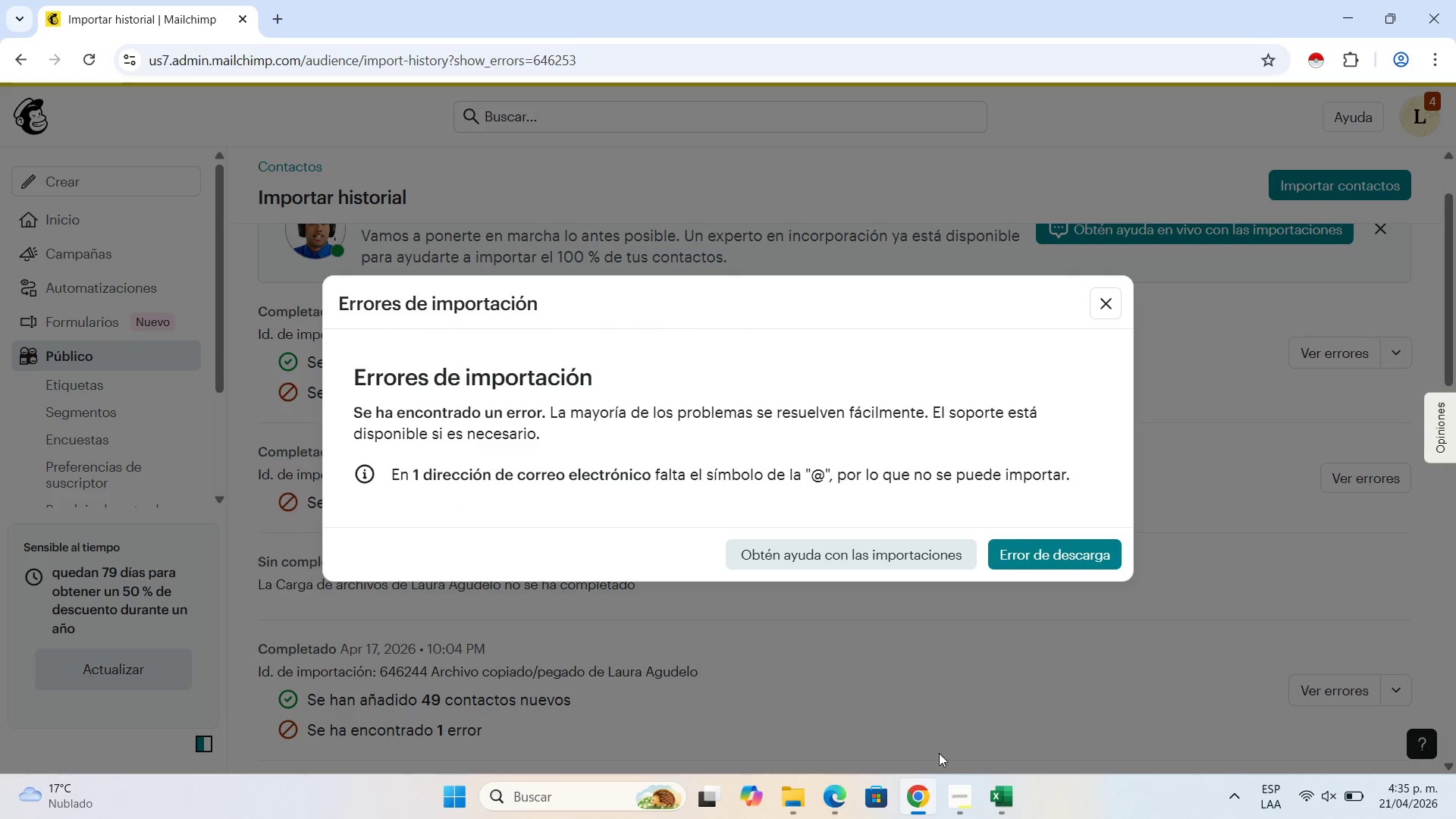 
left_click([1012, 812])
 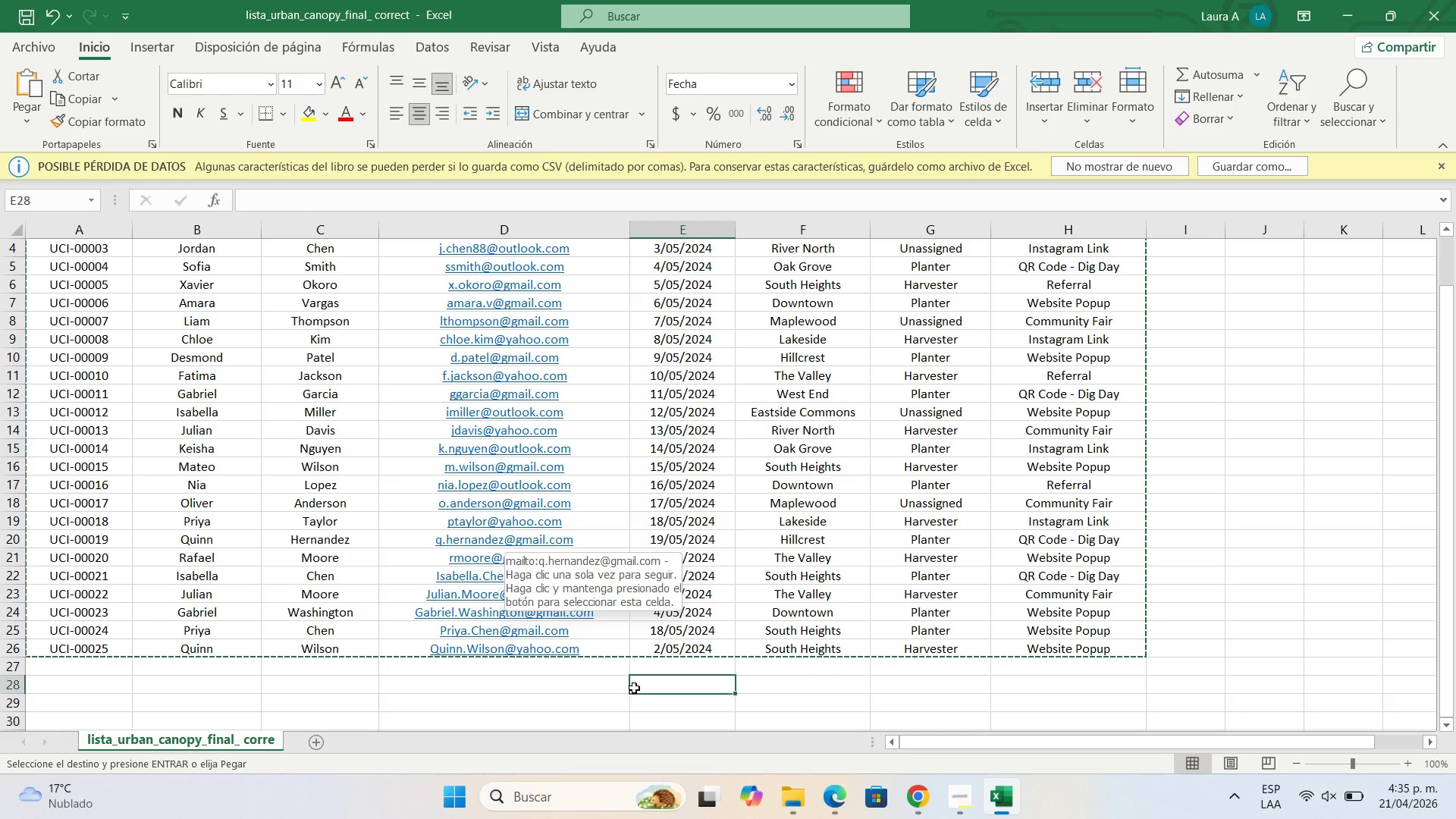 
scroll: coordinate [529, 514], scroll_direction: up, amount: 3.0
 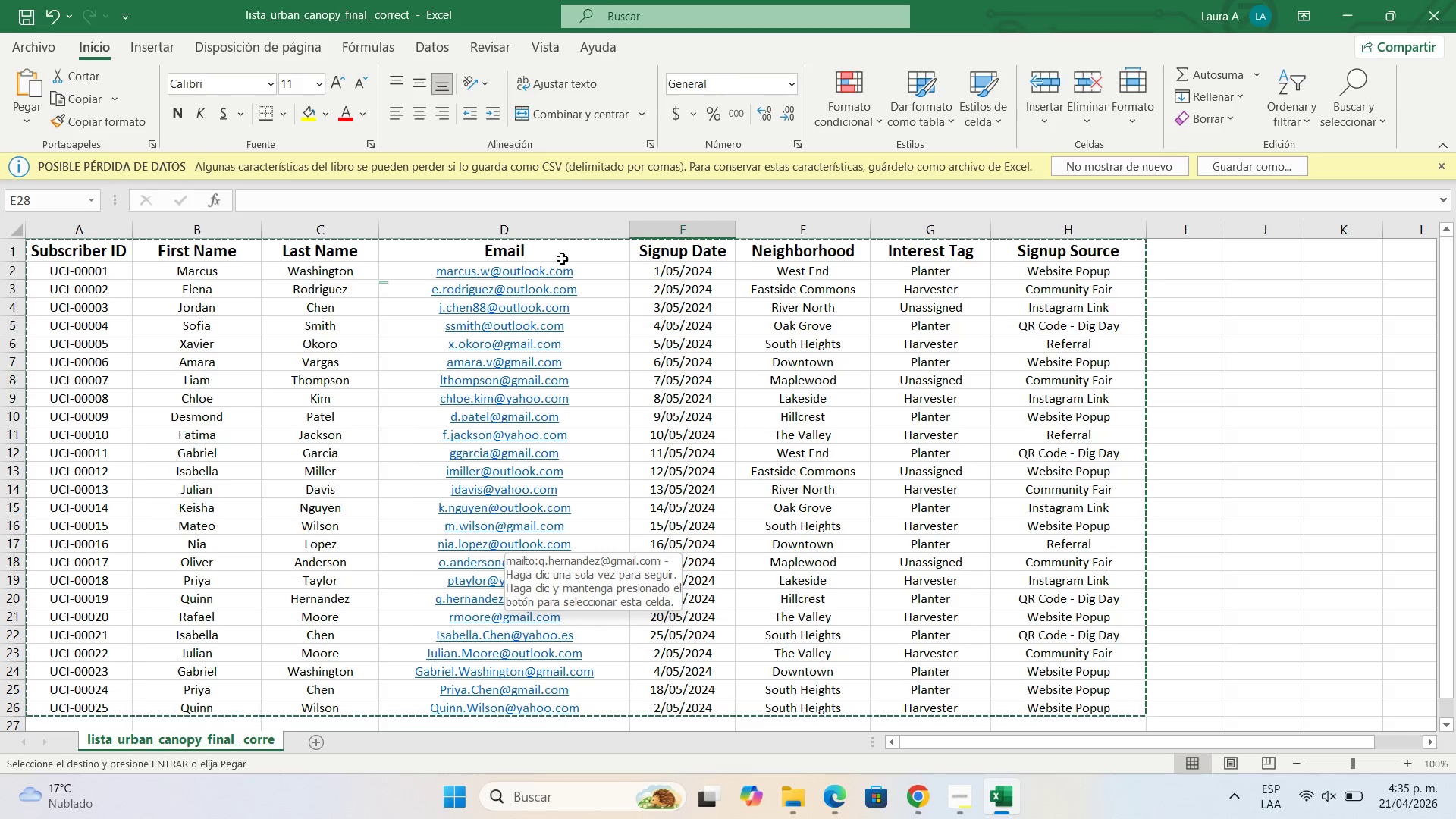 
left_click([591, 259])
 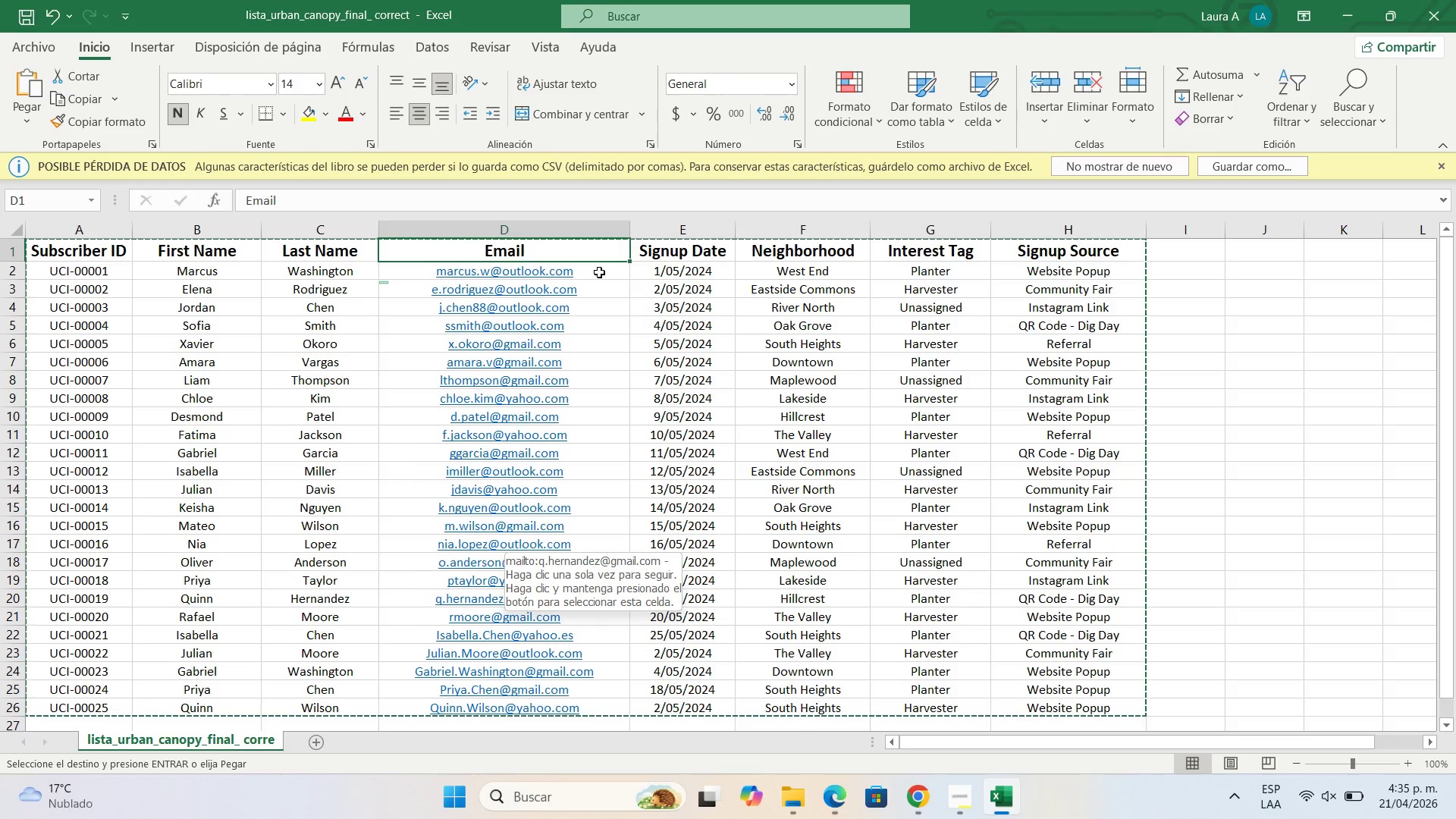 
left_click([599, 272])
 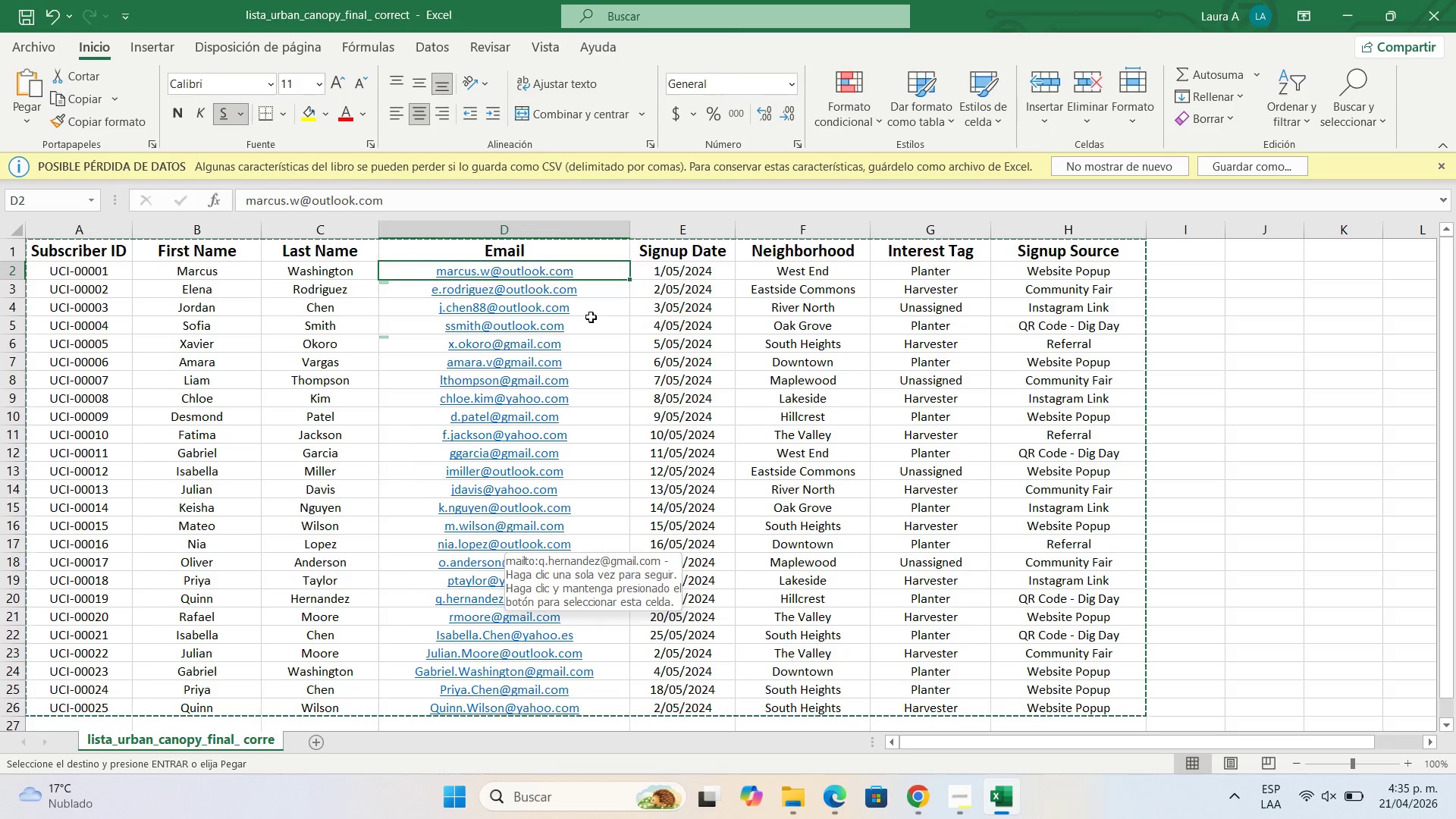 
key(ArrowDown)
 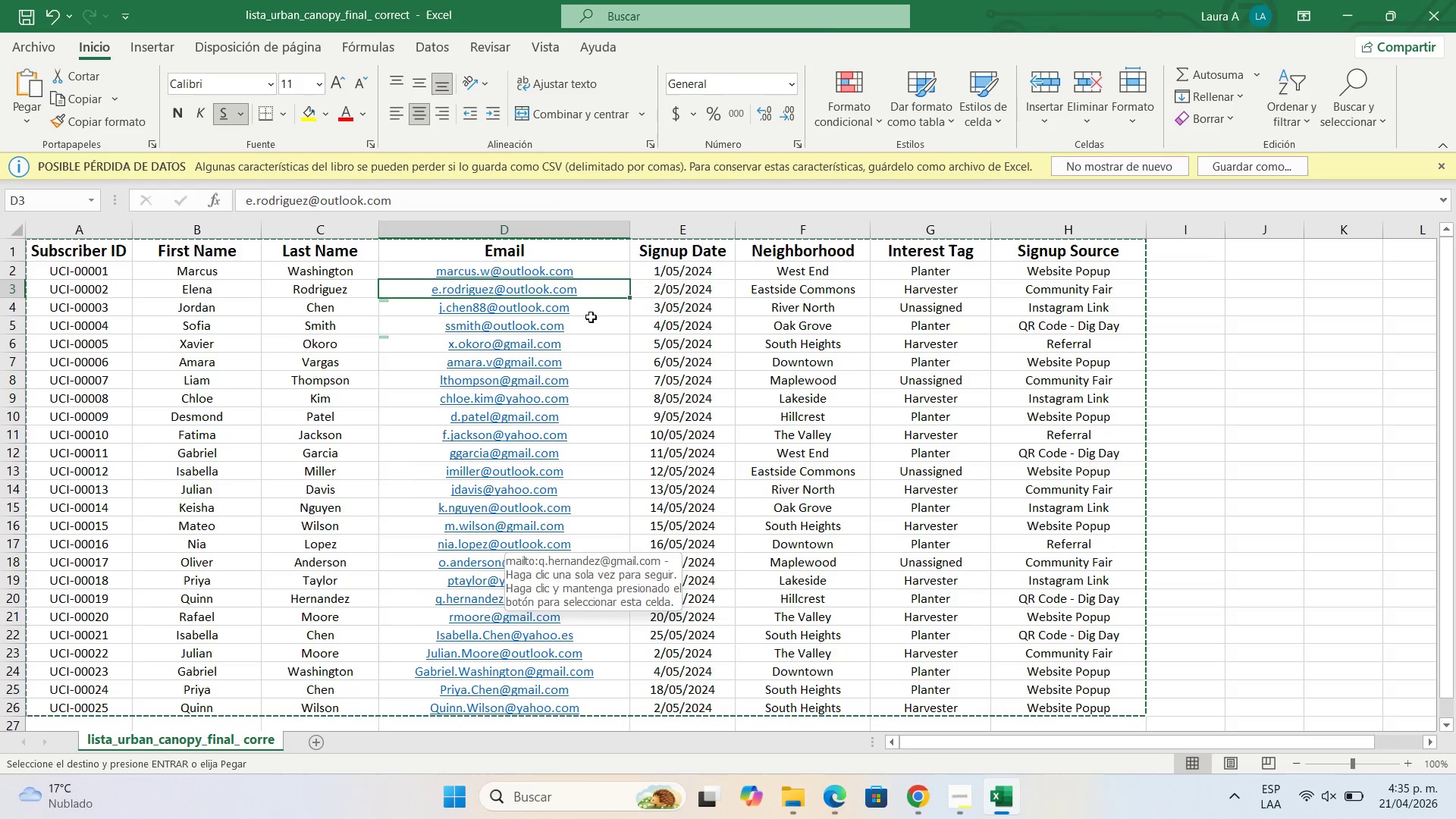 
key(ArrowDown)
 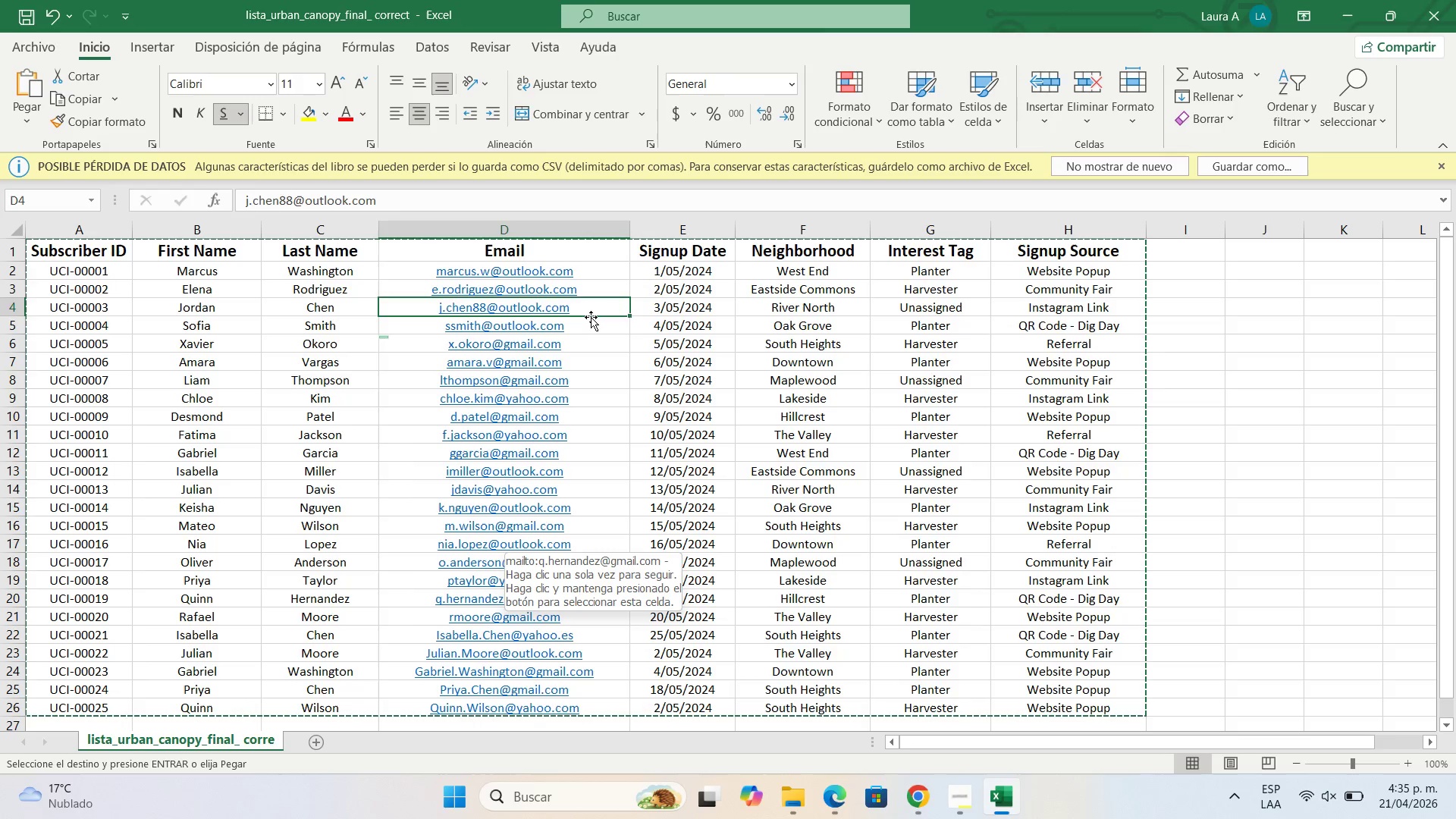 
key(ArrowDown)
 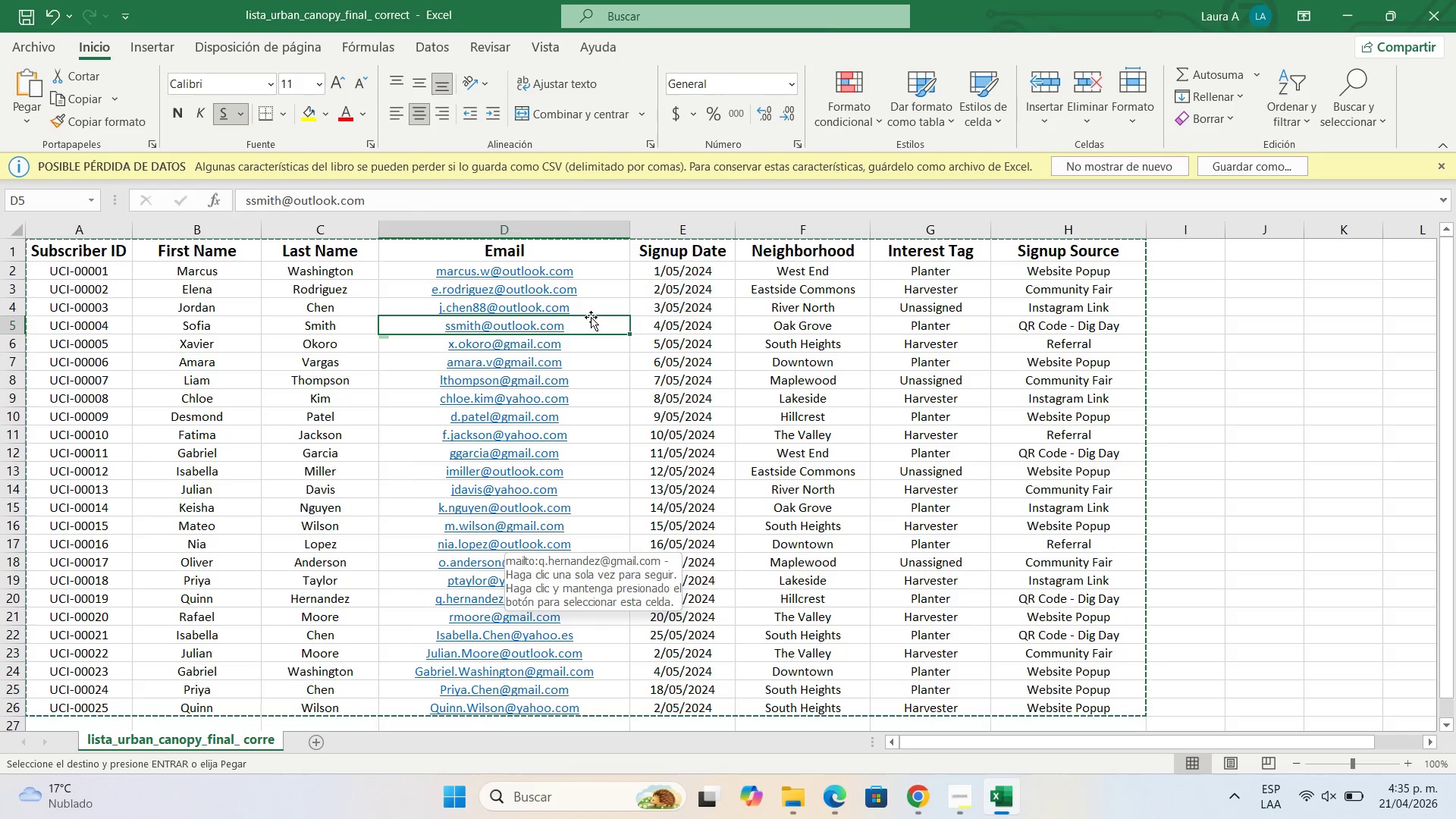 
key(ArrowDown)